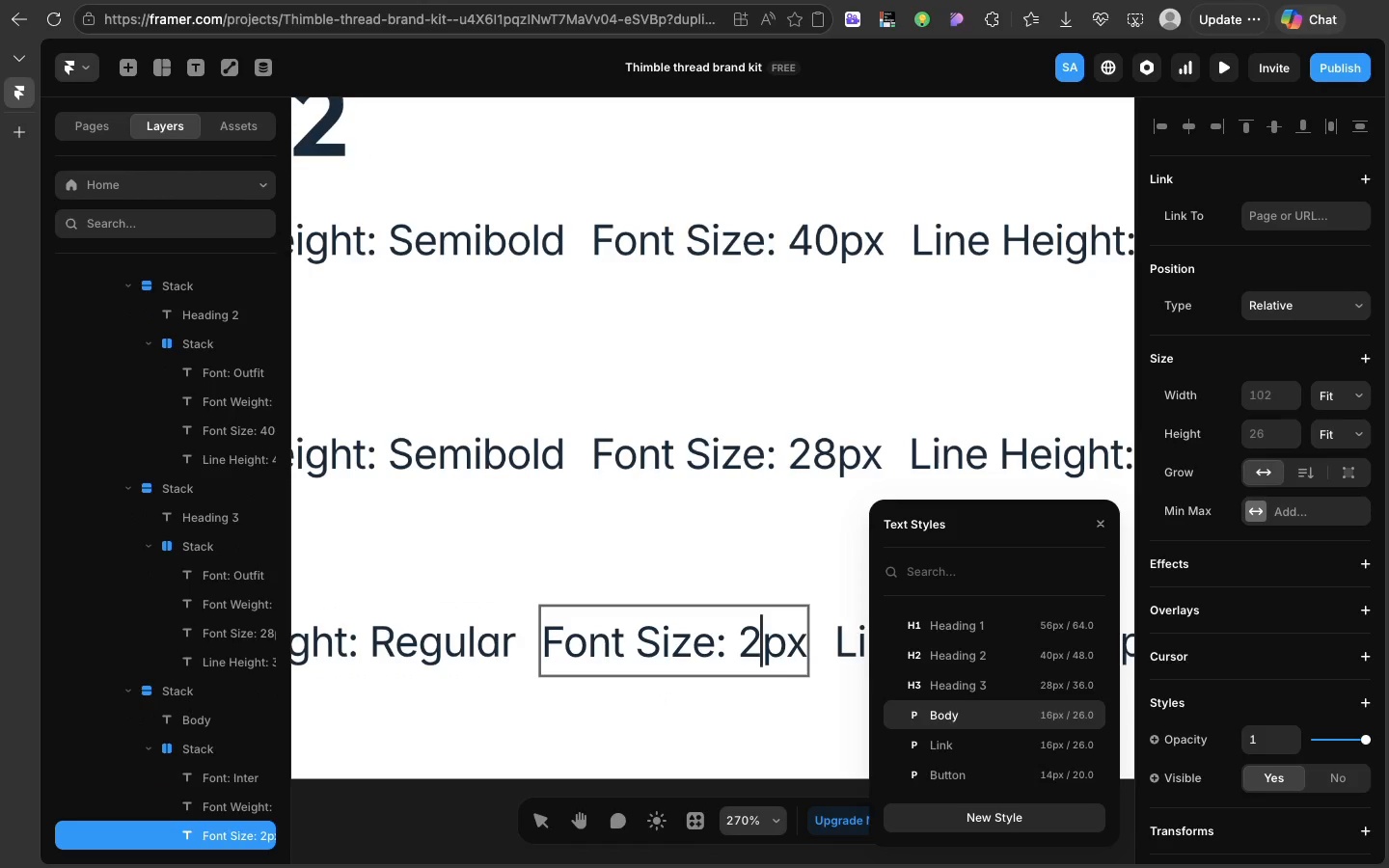 
key(Backspace)
key(Backspace)
type(16)
 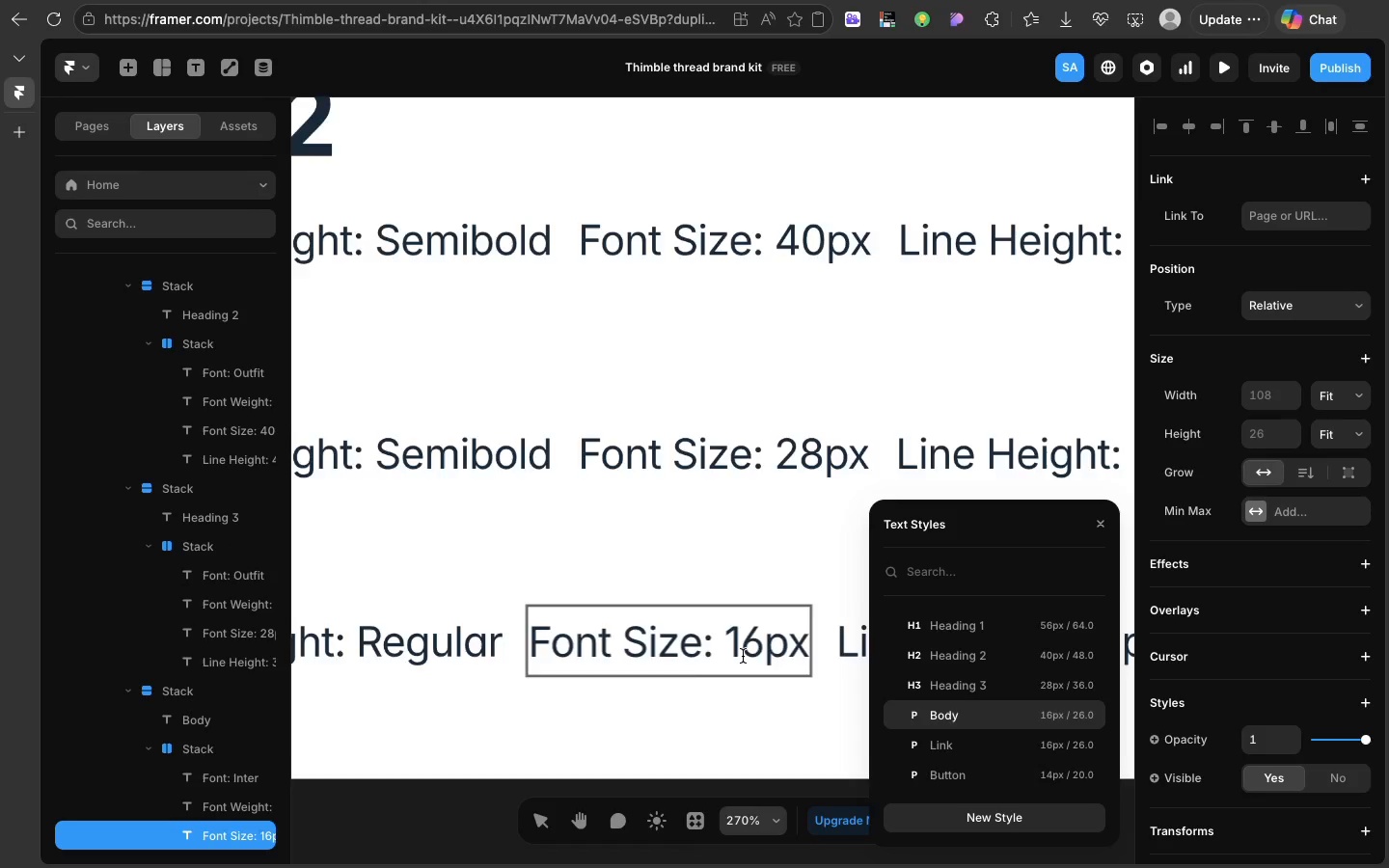 
scroll: coordinate [743, 656], scroll_direction: down, amount: 49.0
 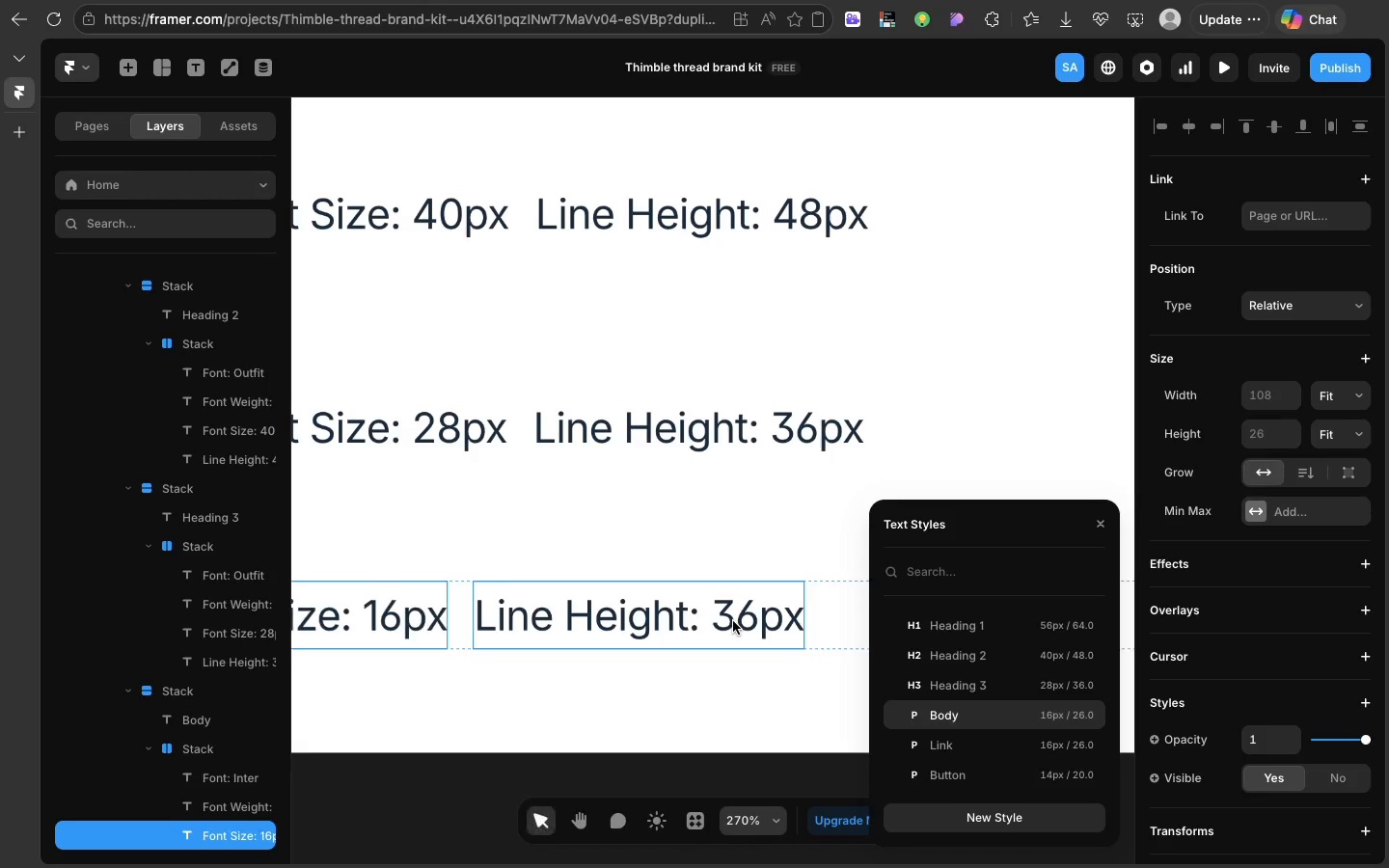 
double_click([733, 621])
 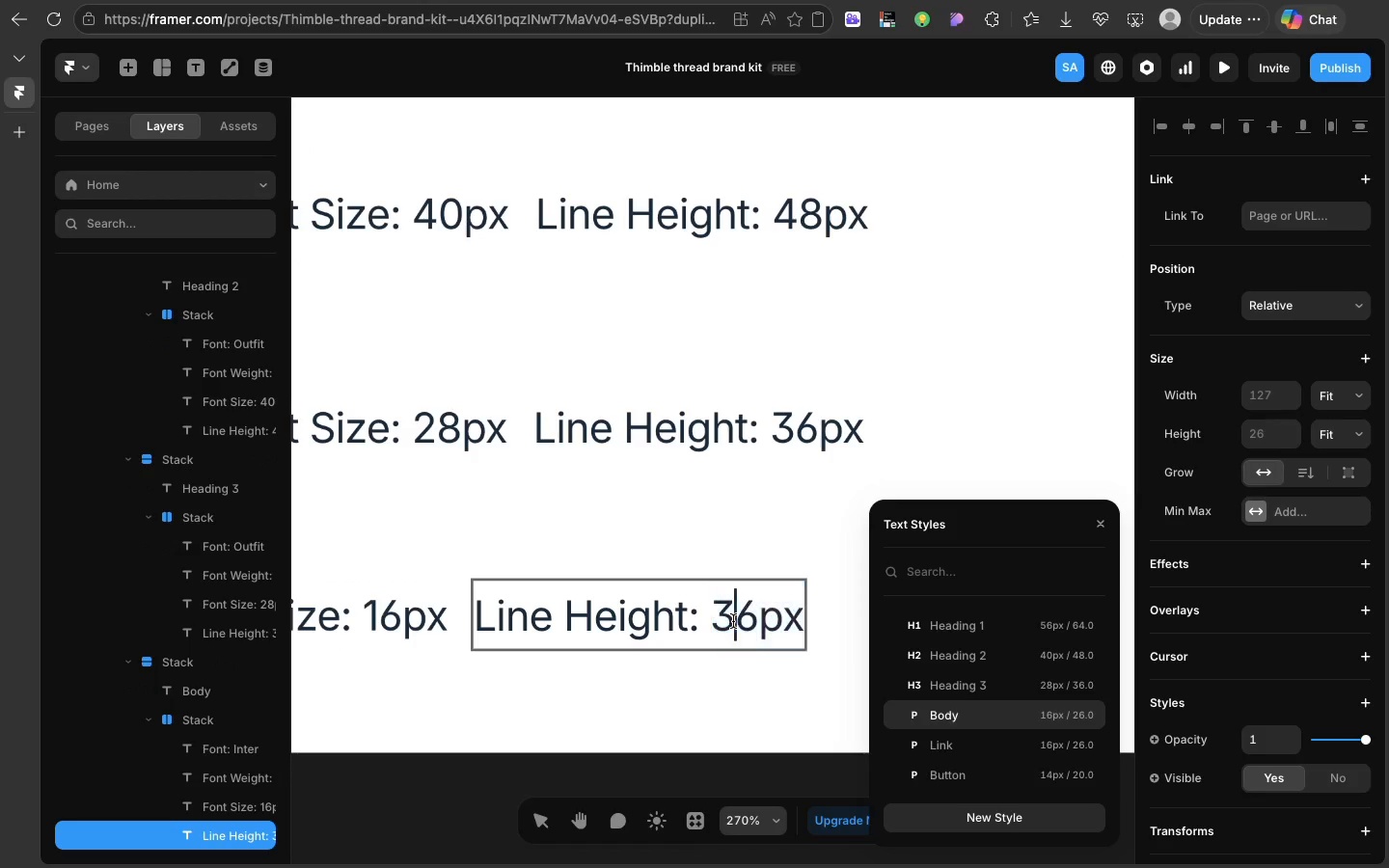 
left_click([733, 621])
 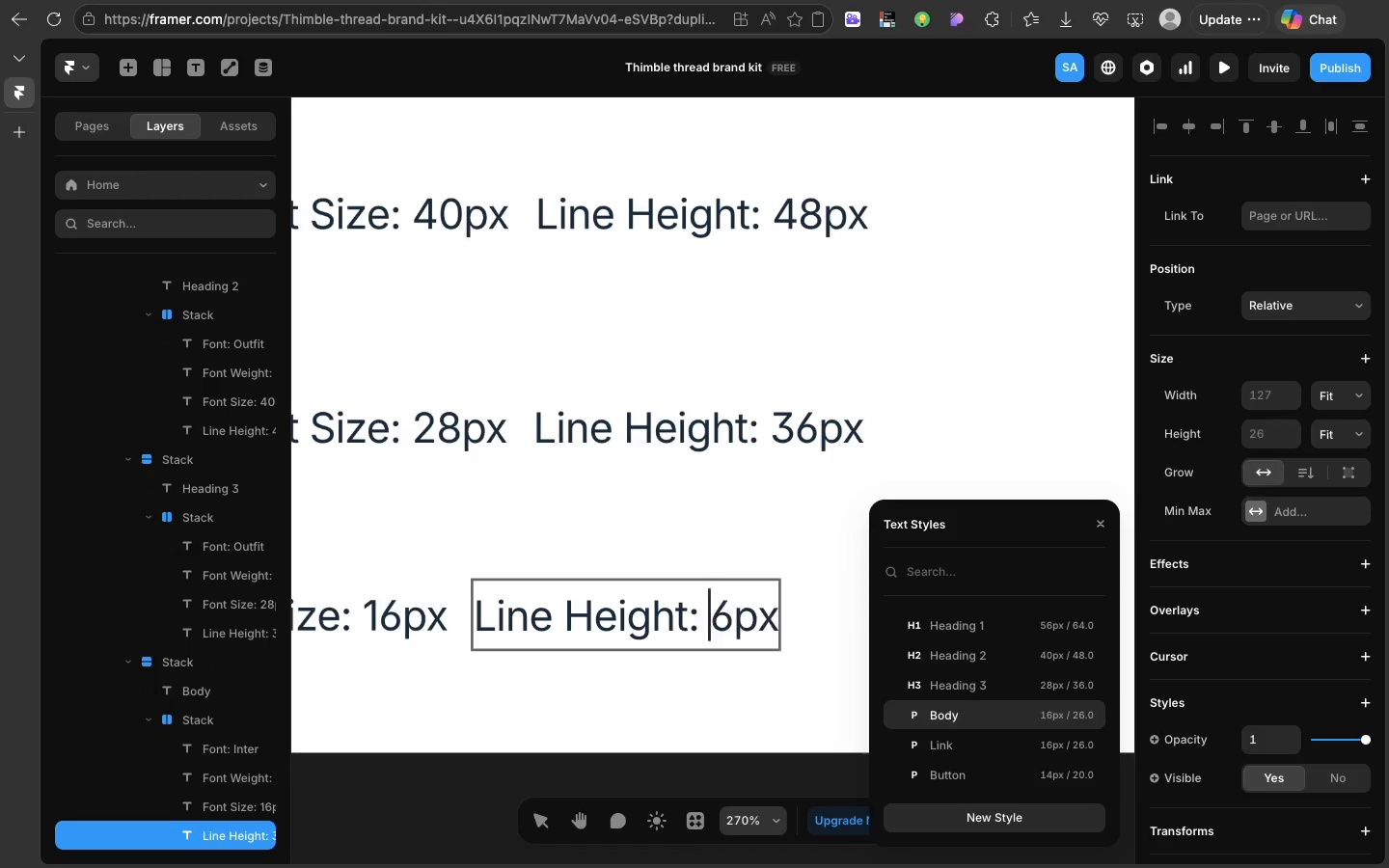 
key(Backspace)
 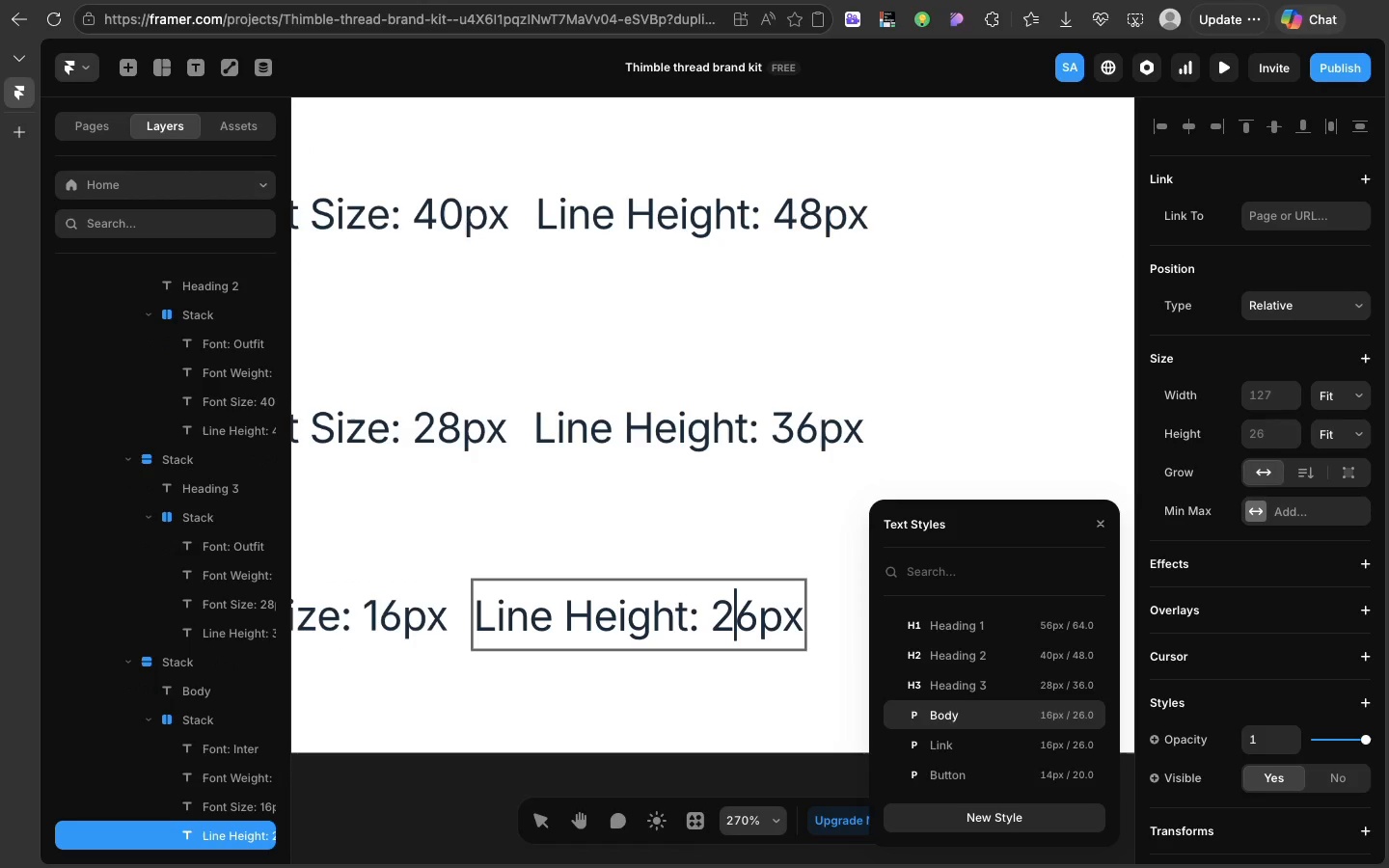 
key(2)
 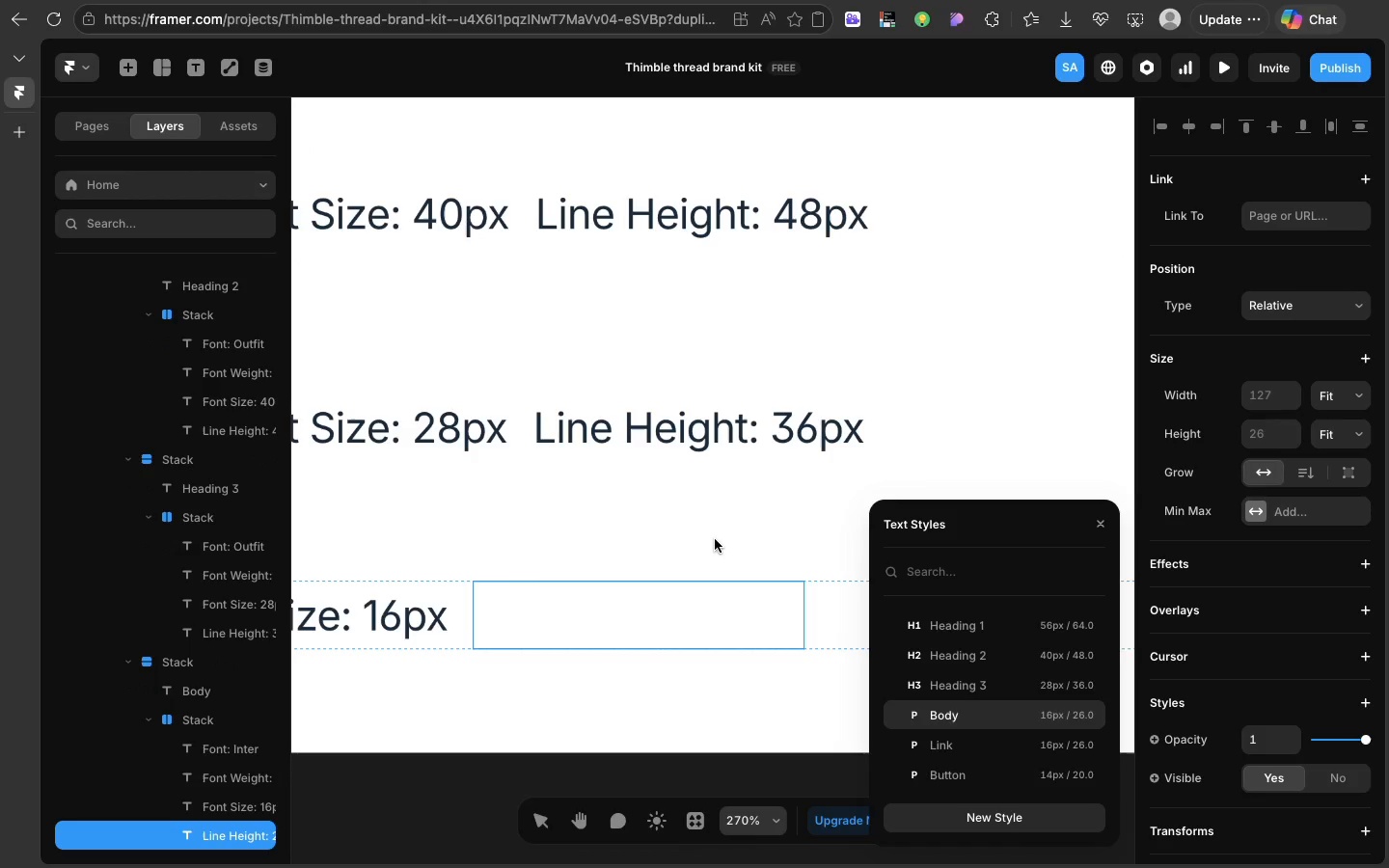 
left_click([715, 539])